 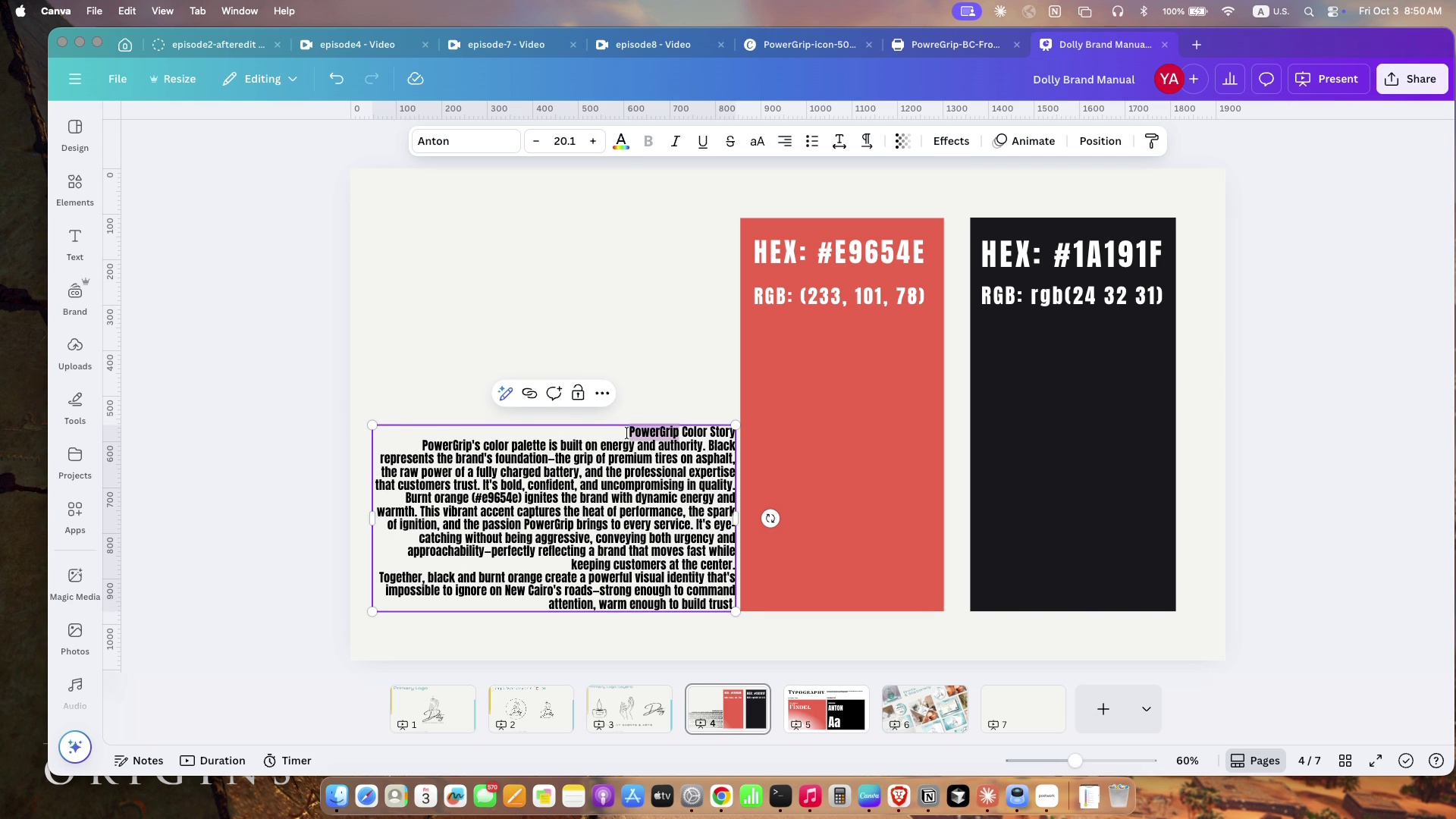 
left_click([624, 430])
 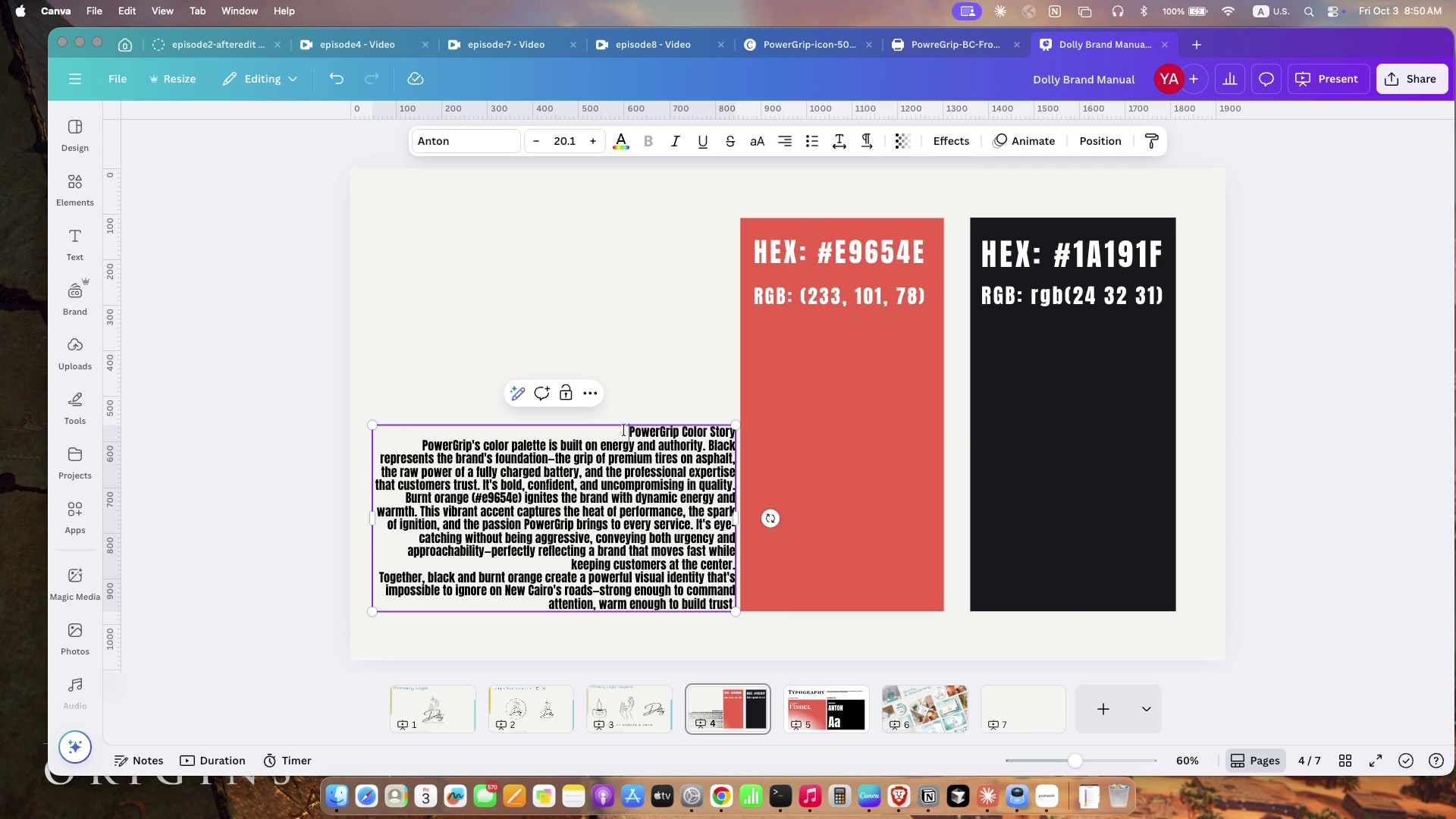 
key(Enter)
 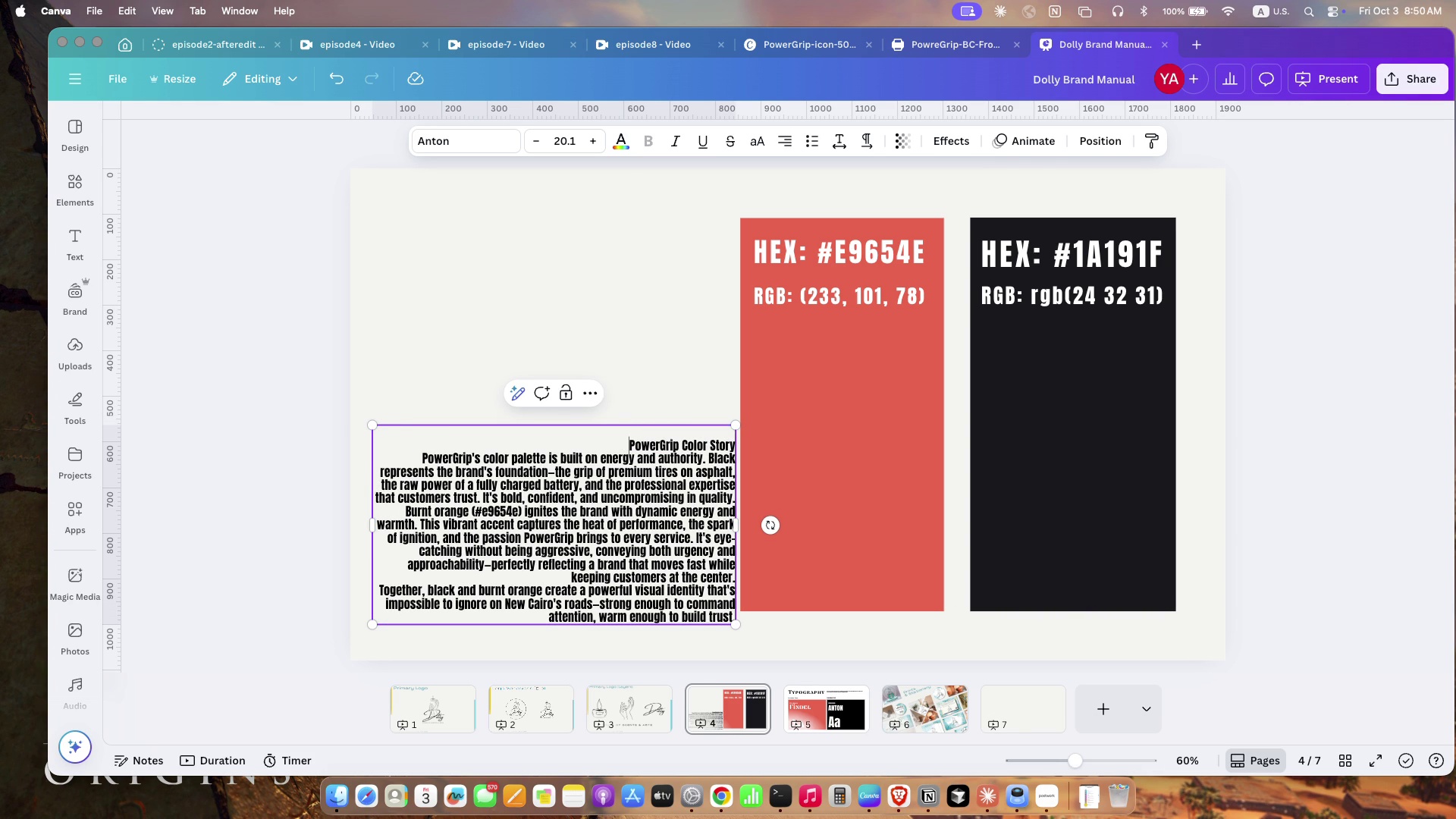 
key(Meta+CommandLeft)
 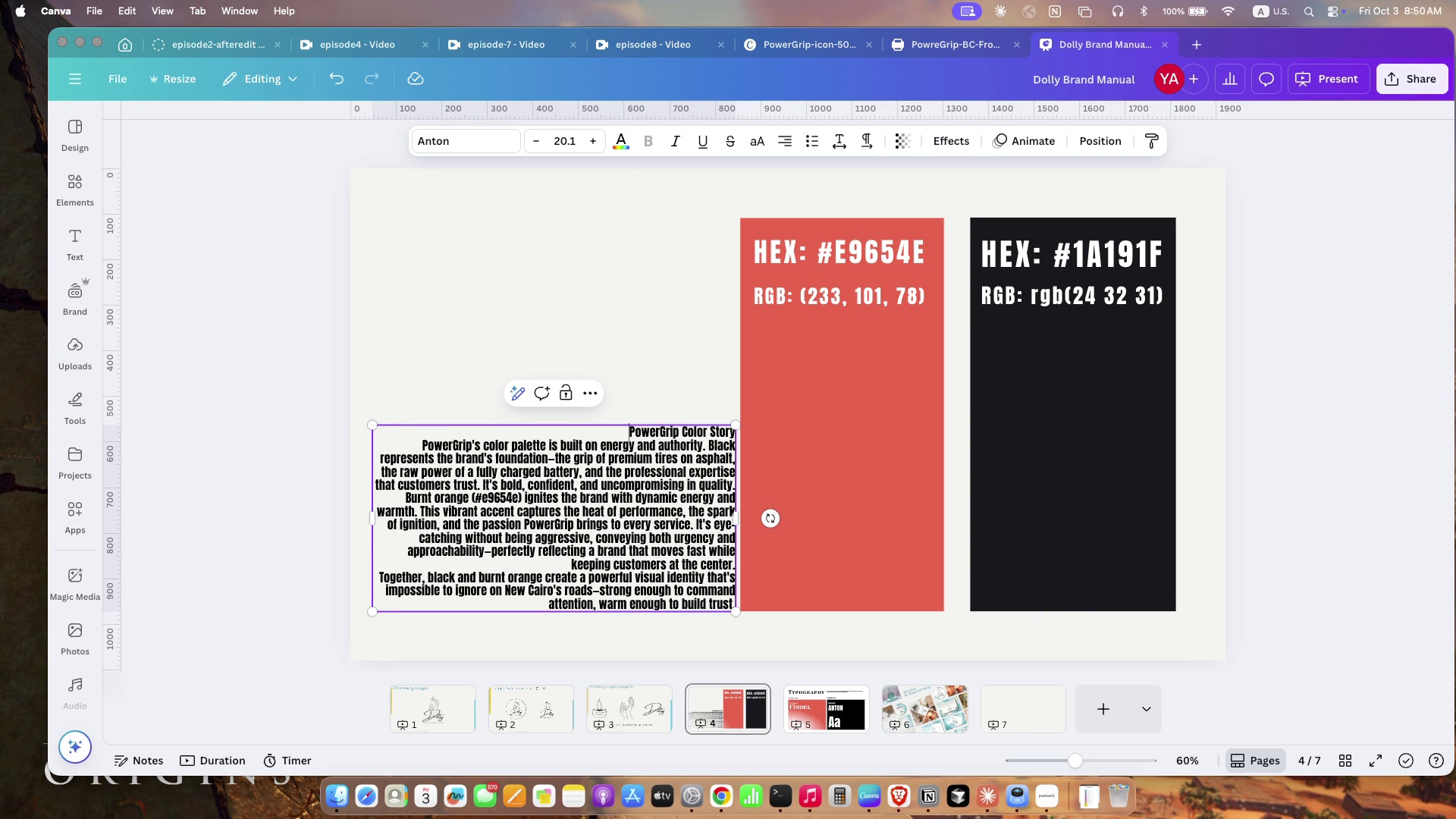 
key(Meta+Z)
 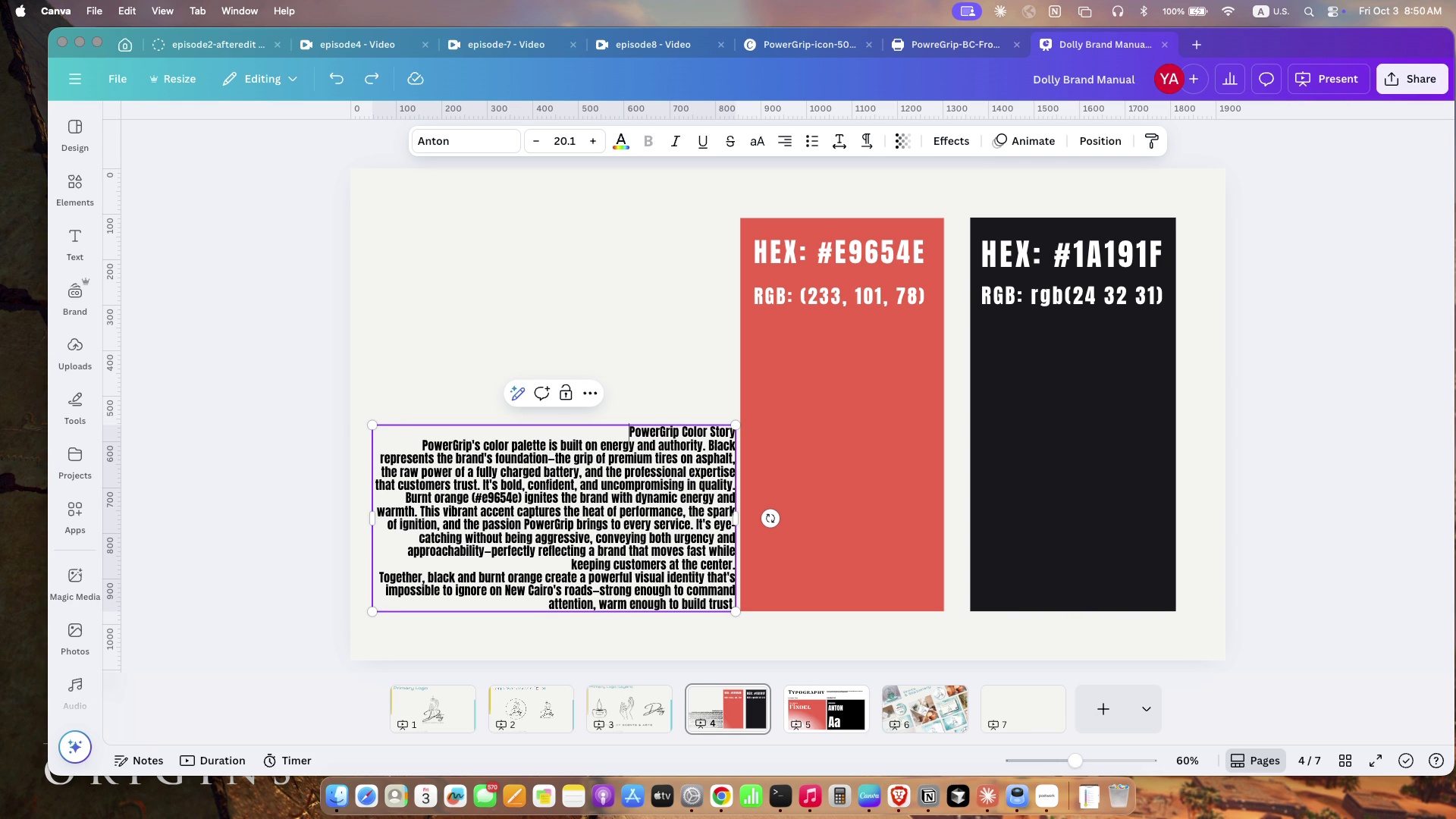 
key(ArrowLeft)